 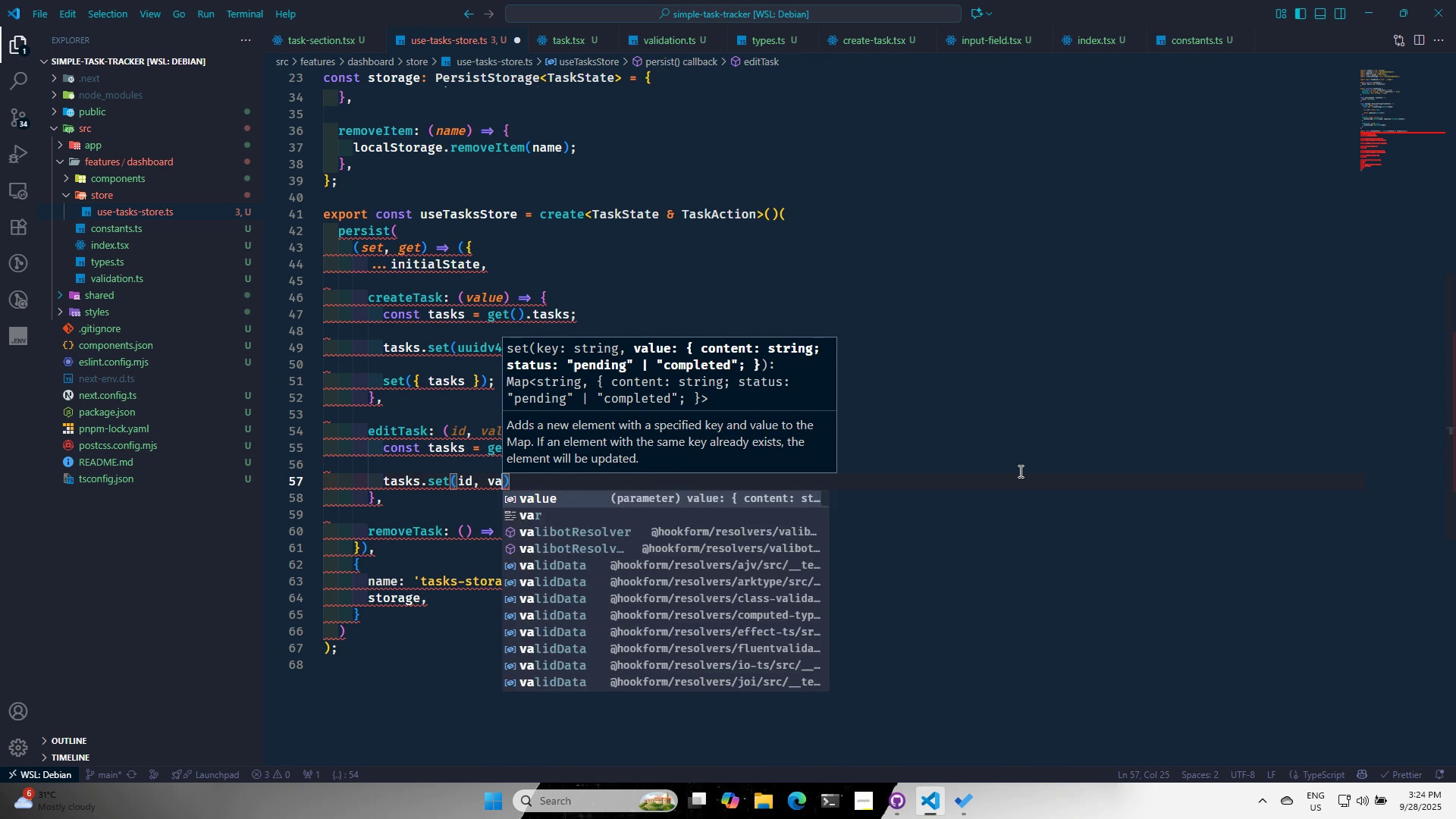 
key(Enter)
 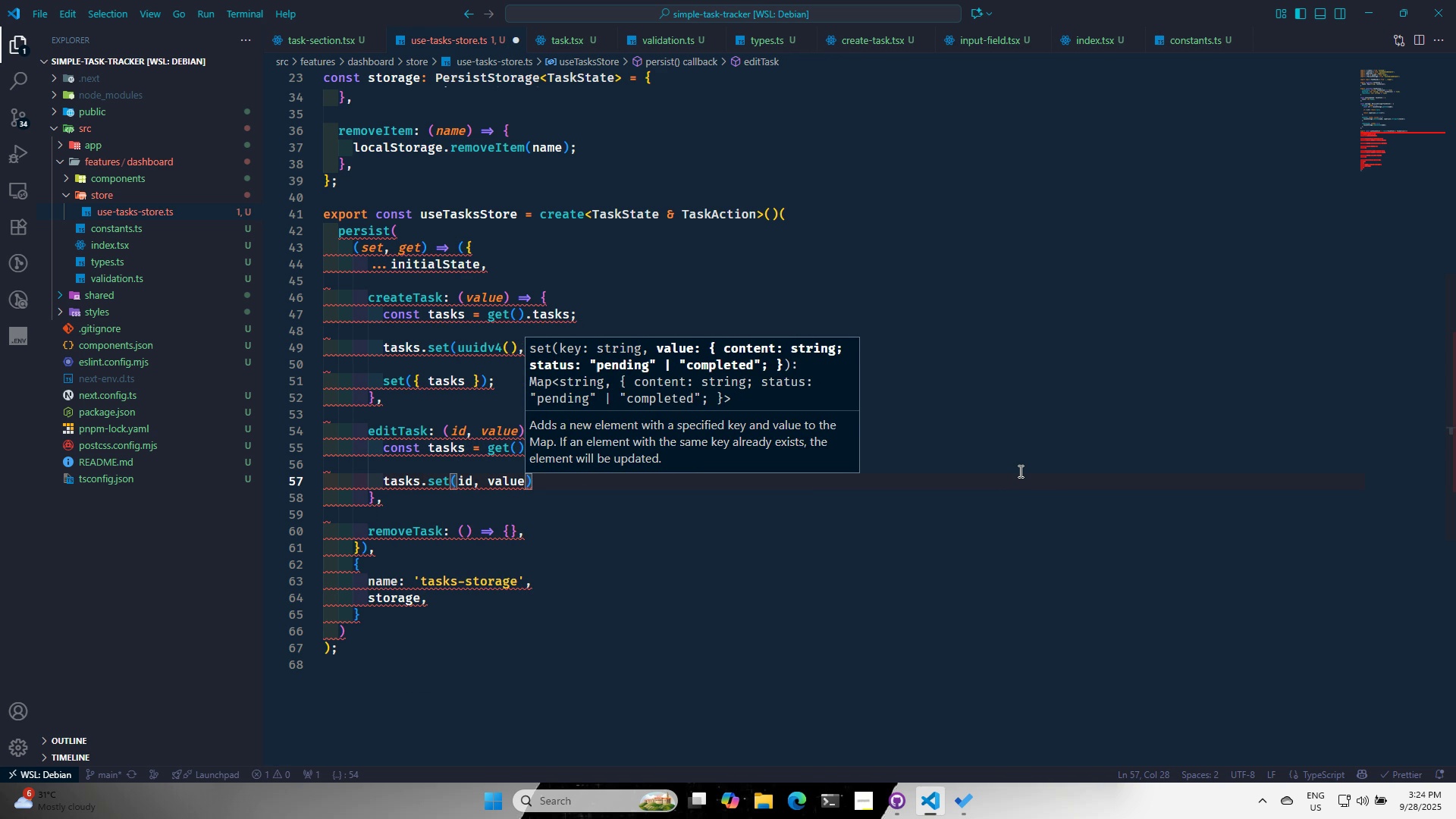 
key(ArrowRight)
 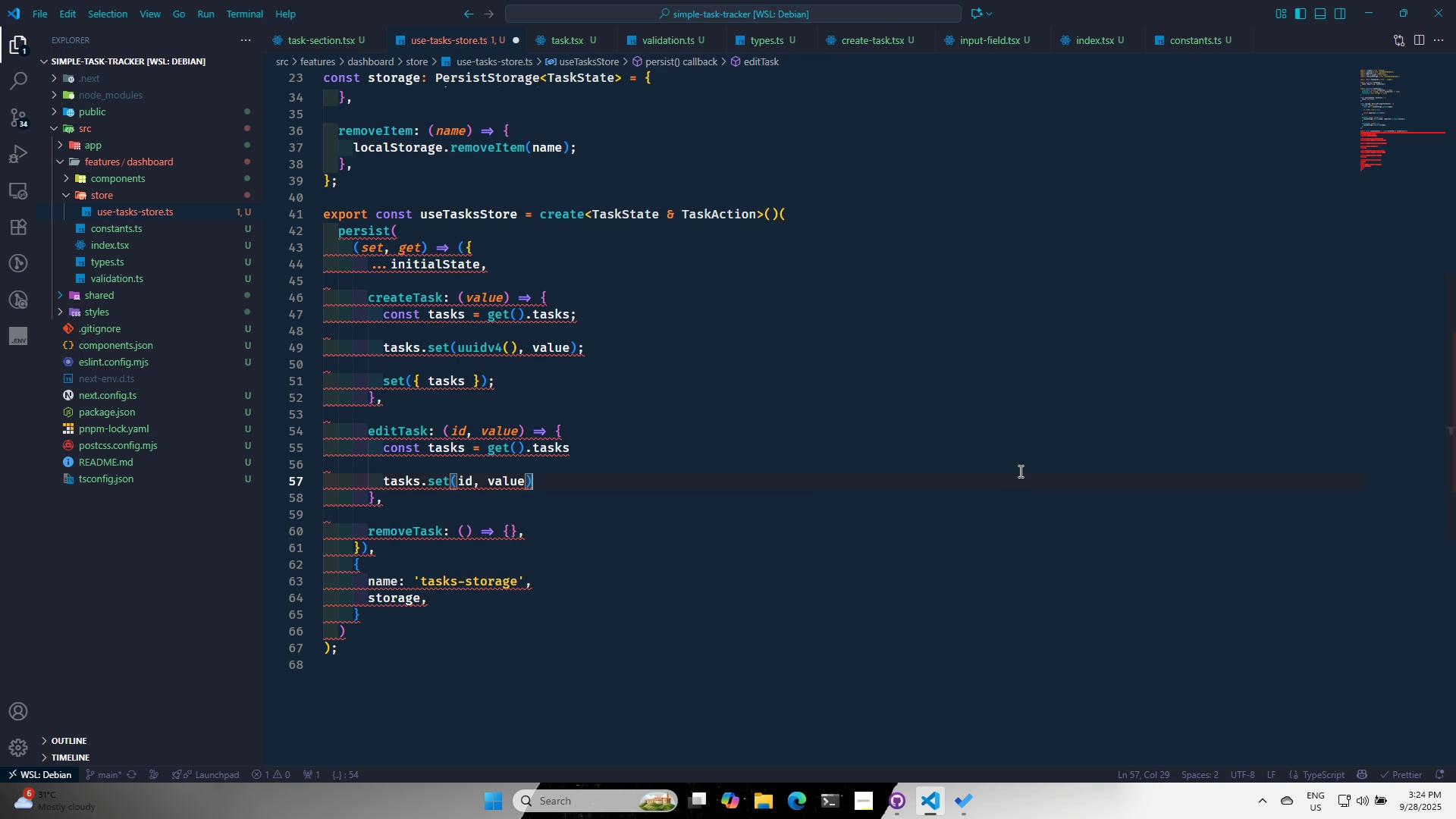 
key(Comma)
 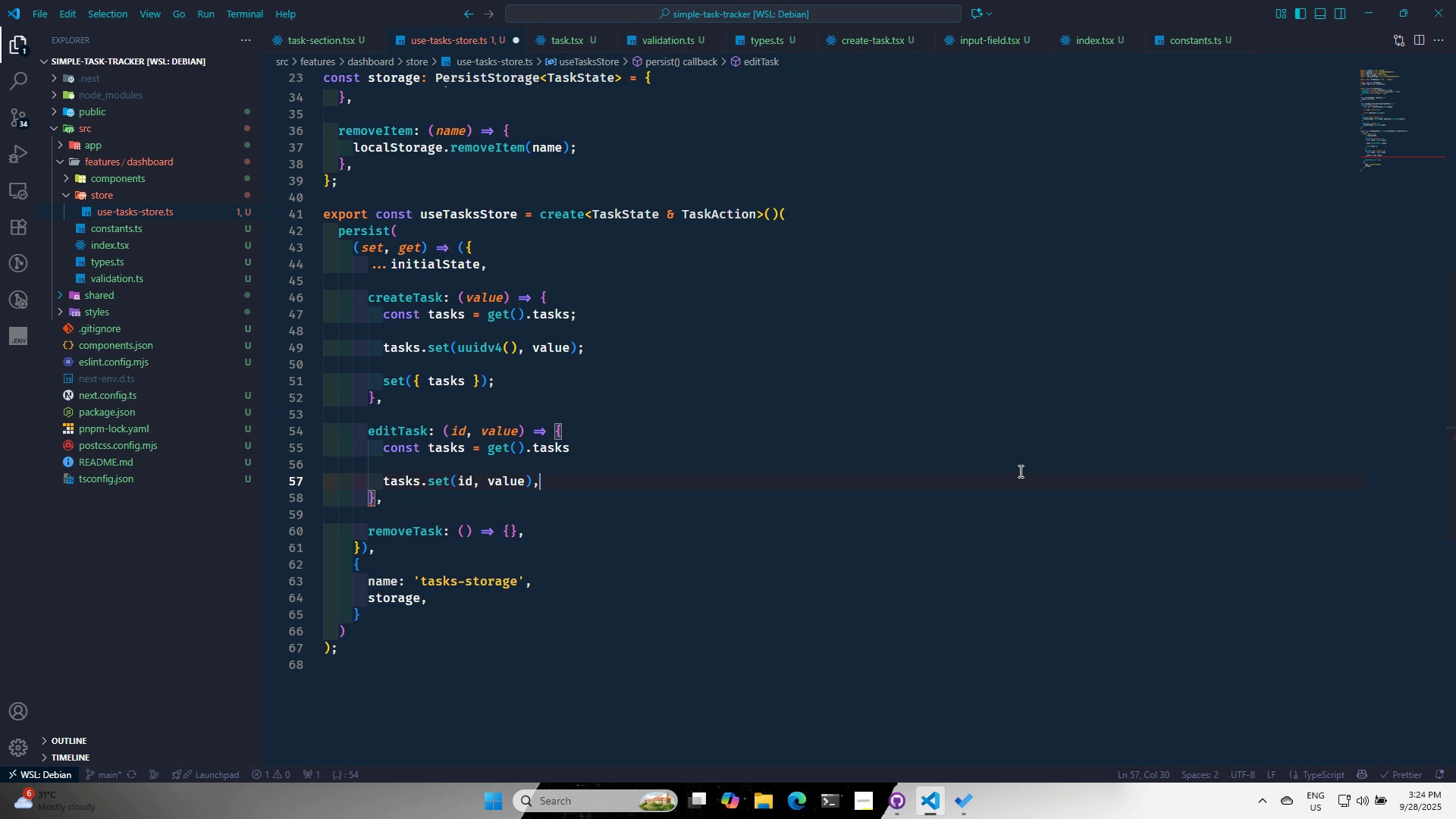 
key(Enter)